 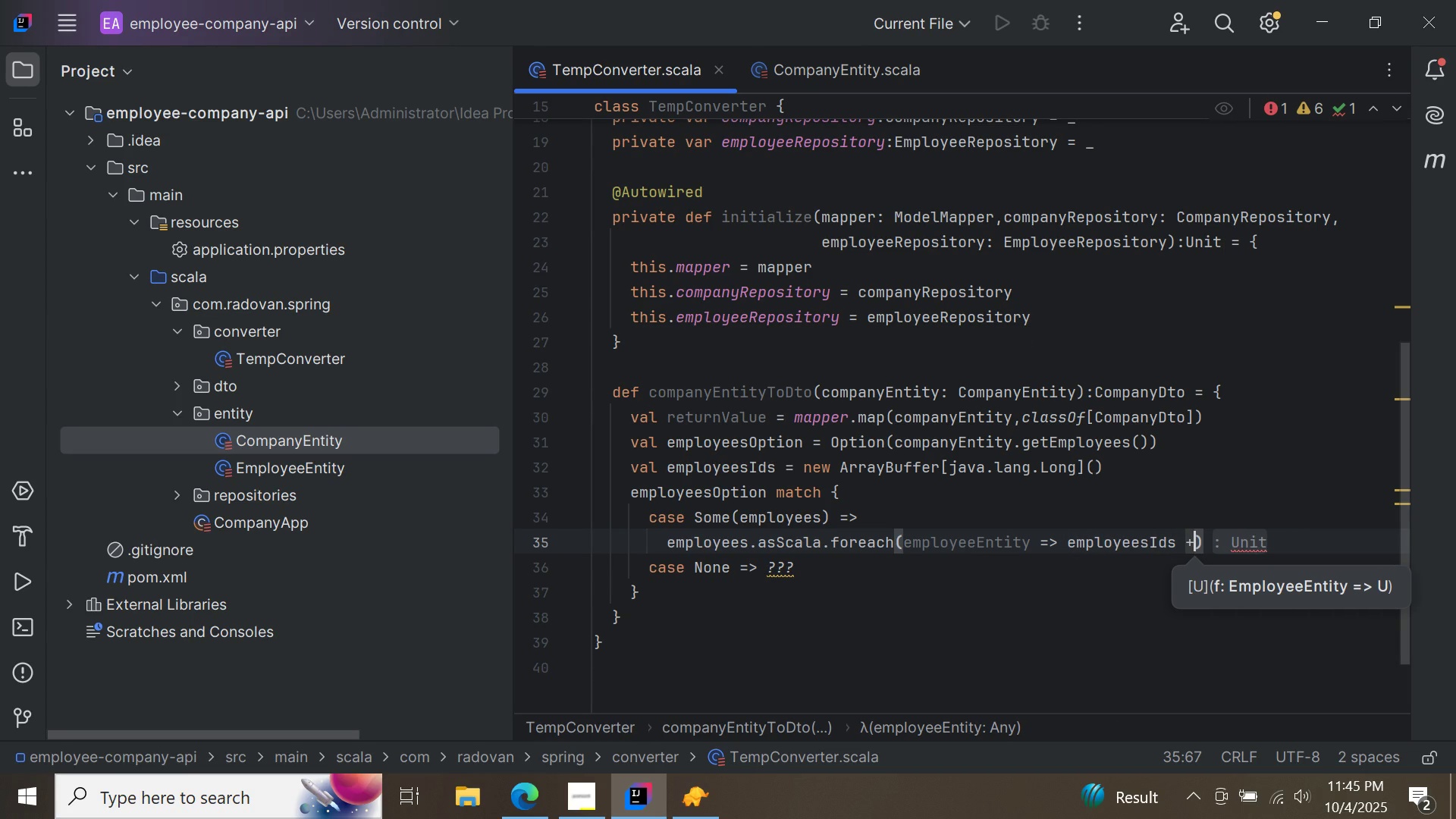 
key(Equal)
 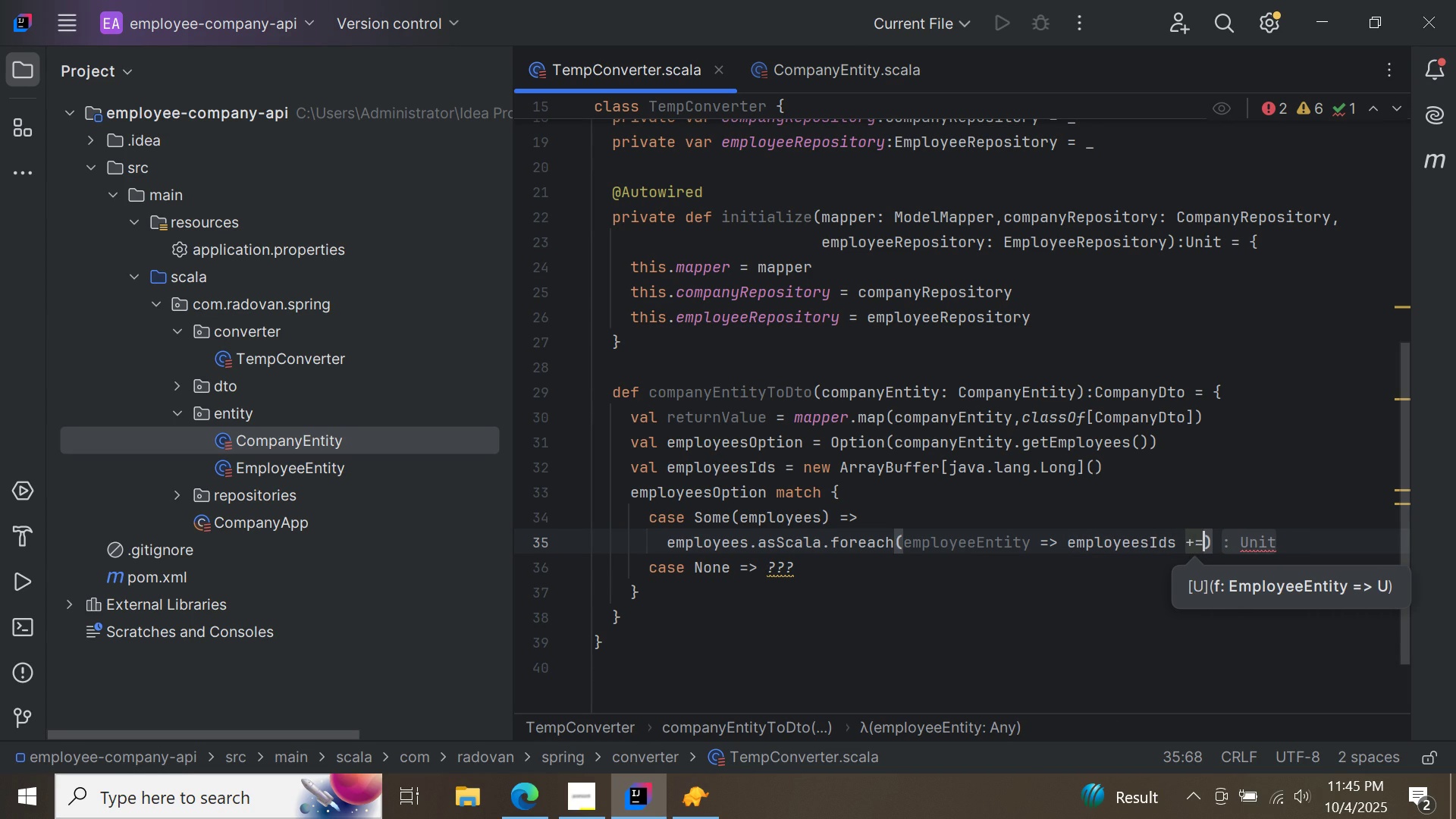 
key(Space)
 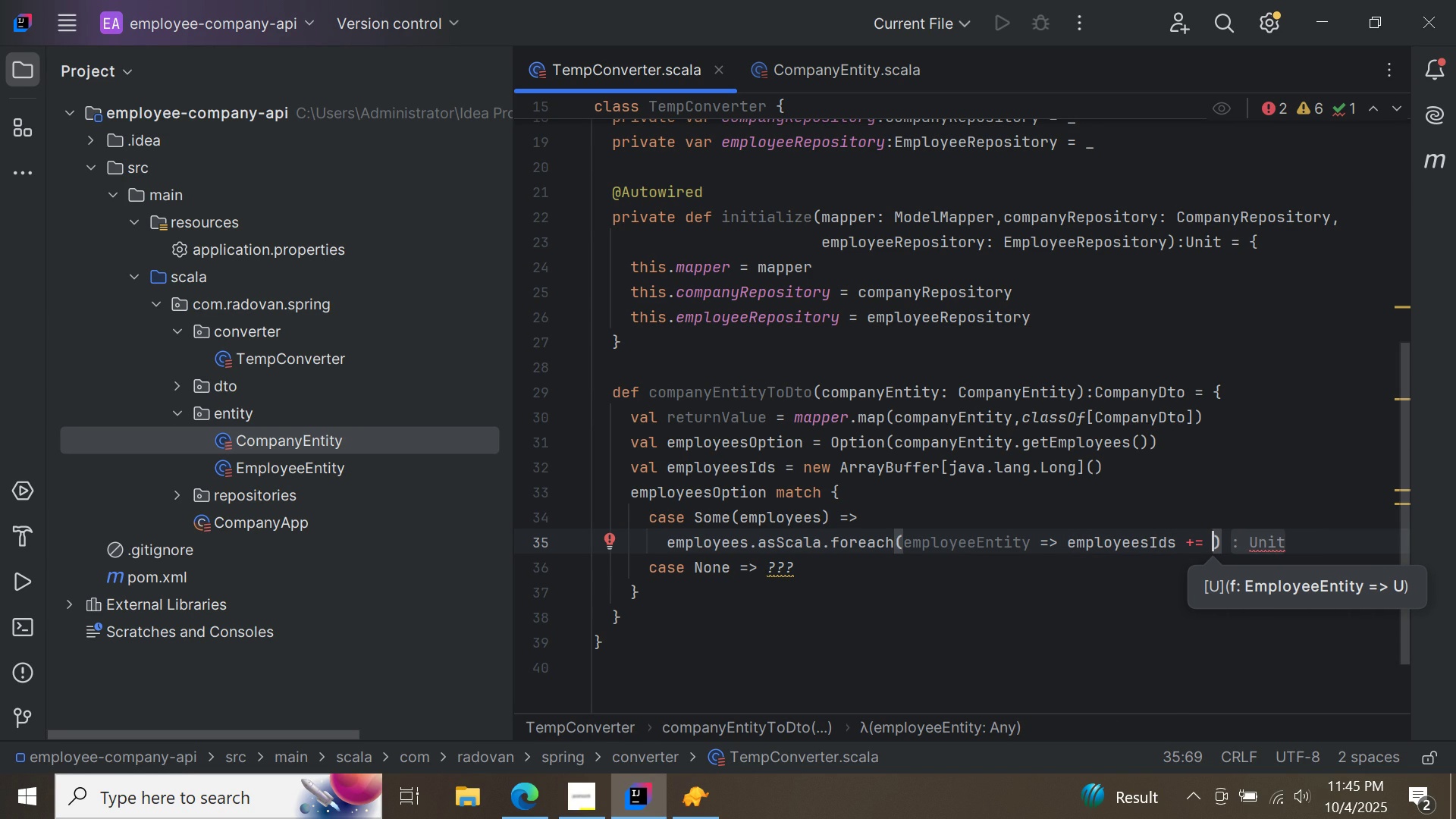 
type(emp)
 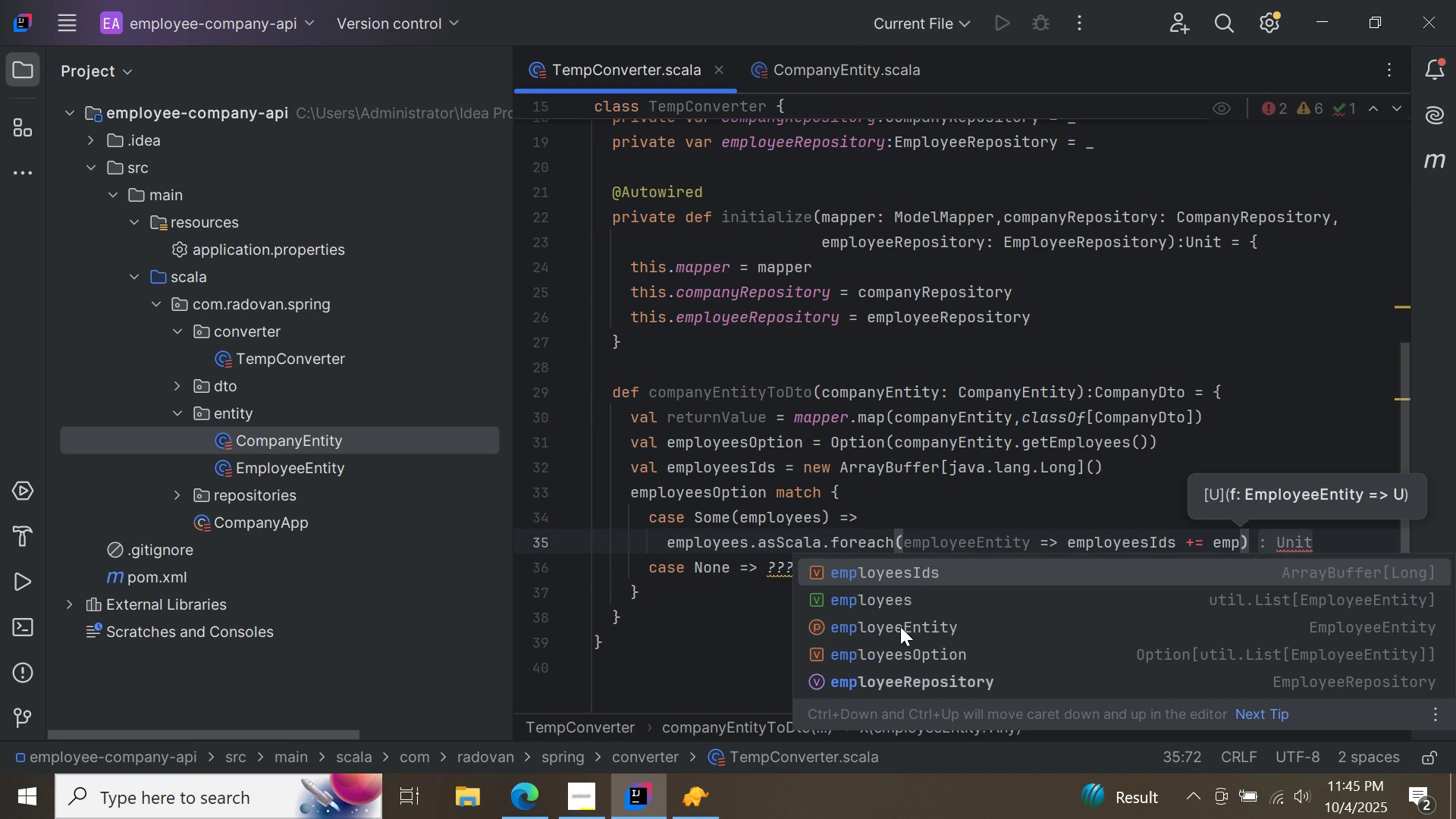 
double_click([900, 626])
 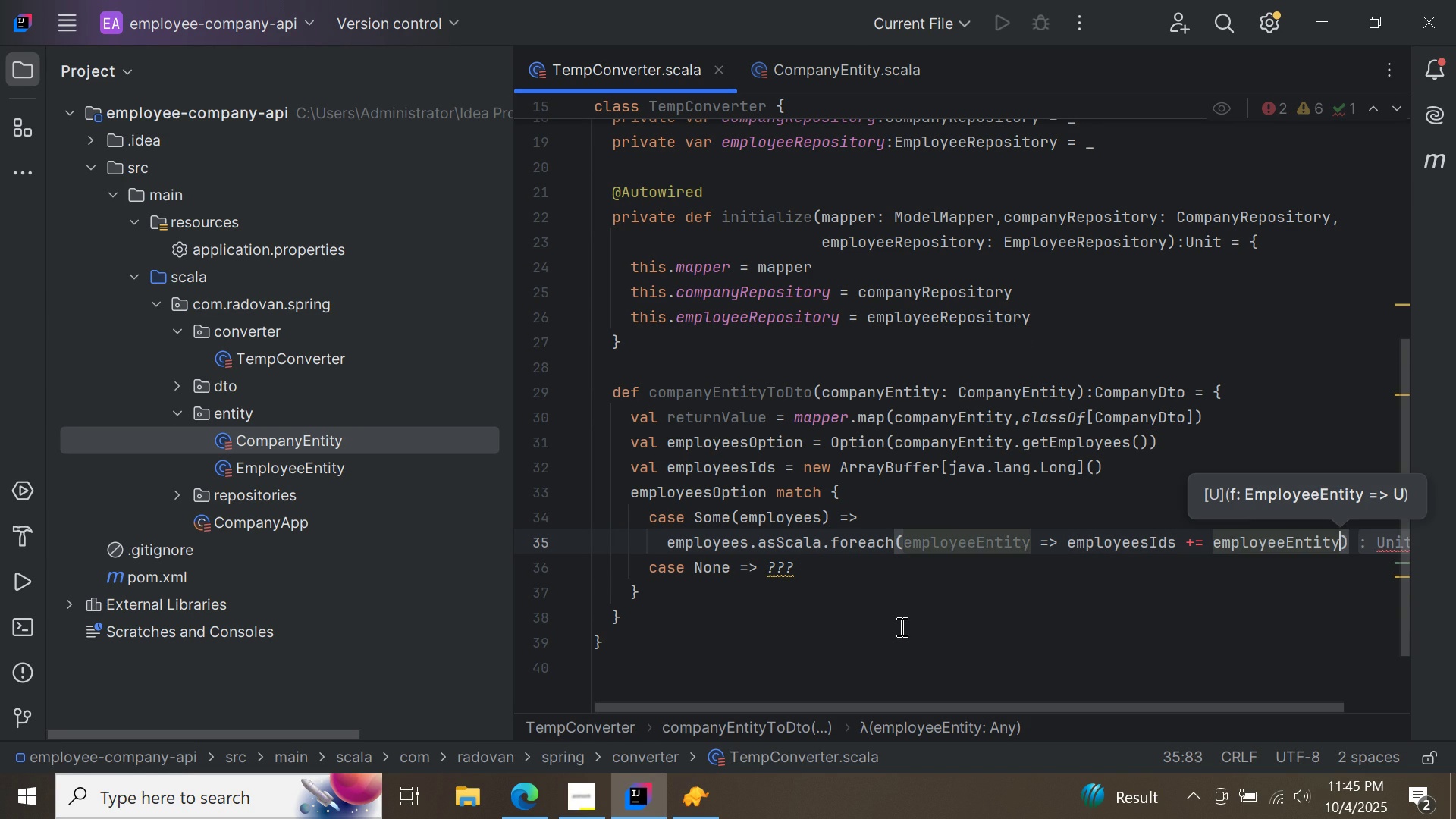 
key(Period)
 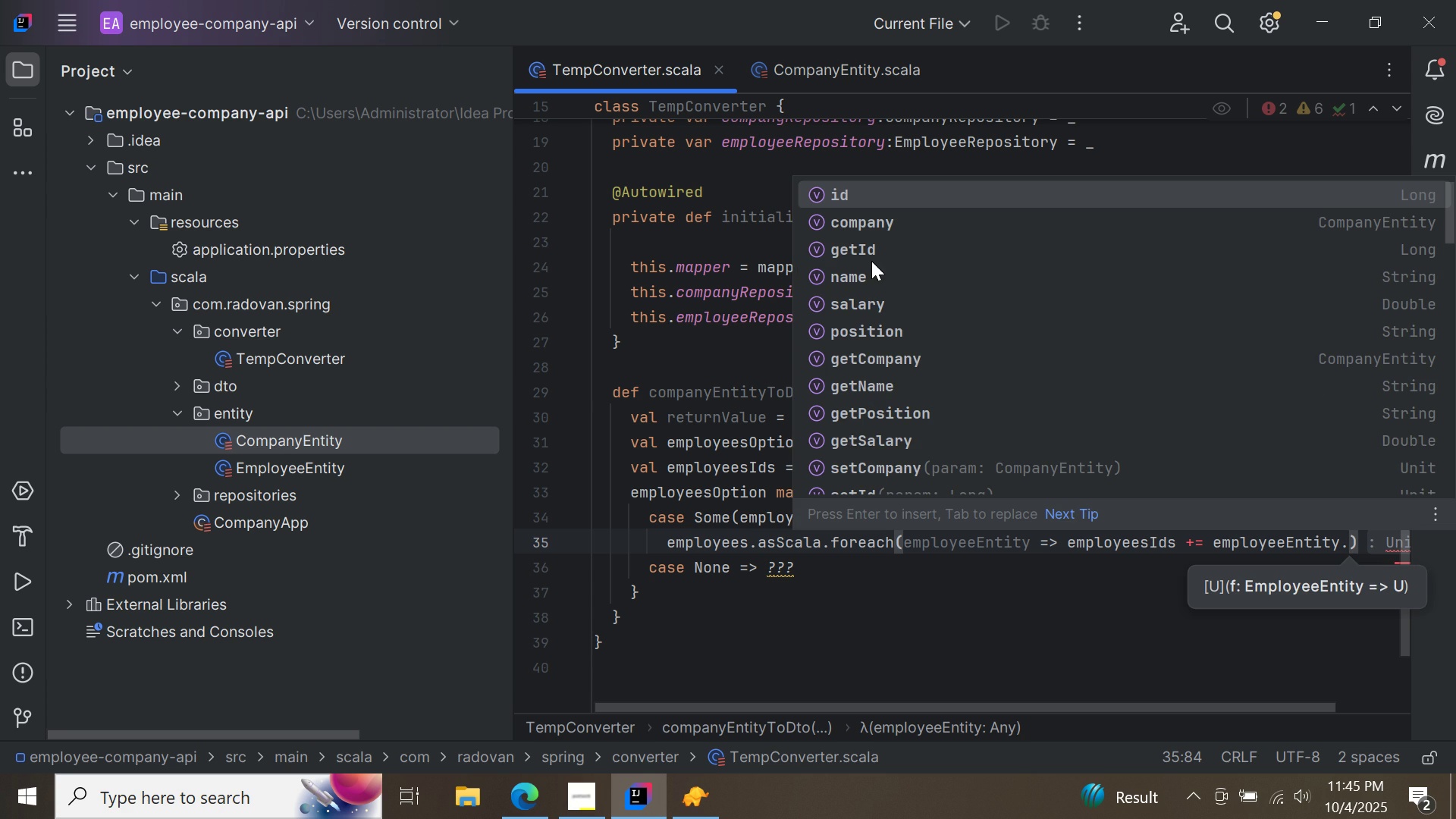 
double_click([875, 252])